 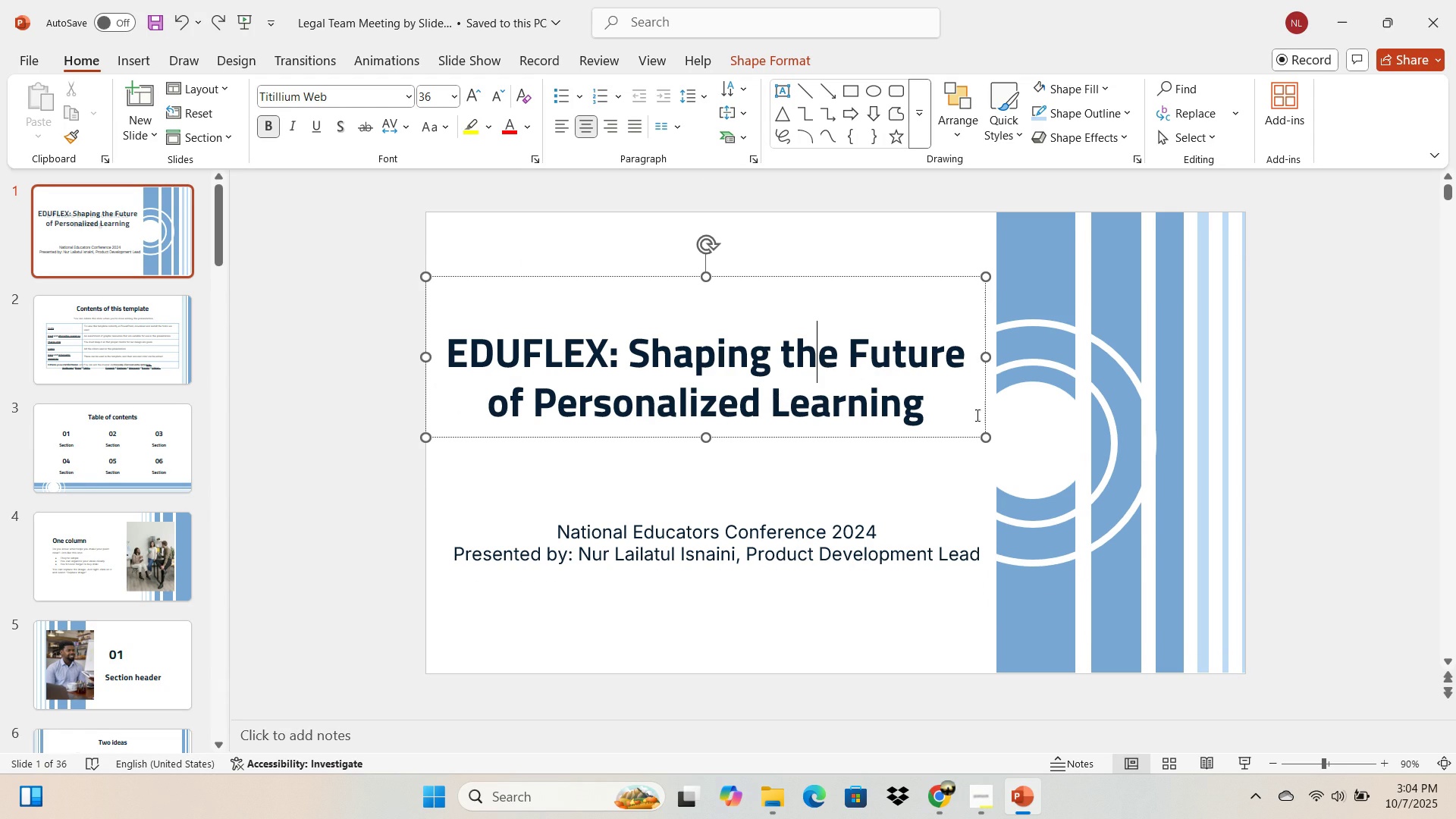 
left_click([937, 362])
 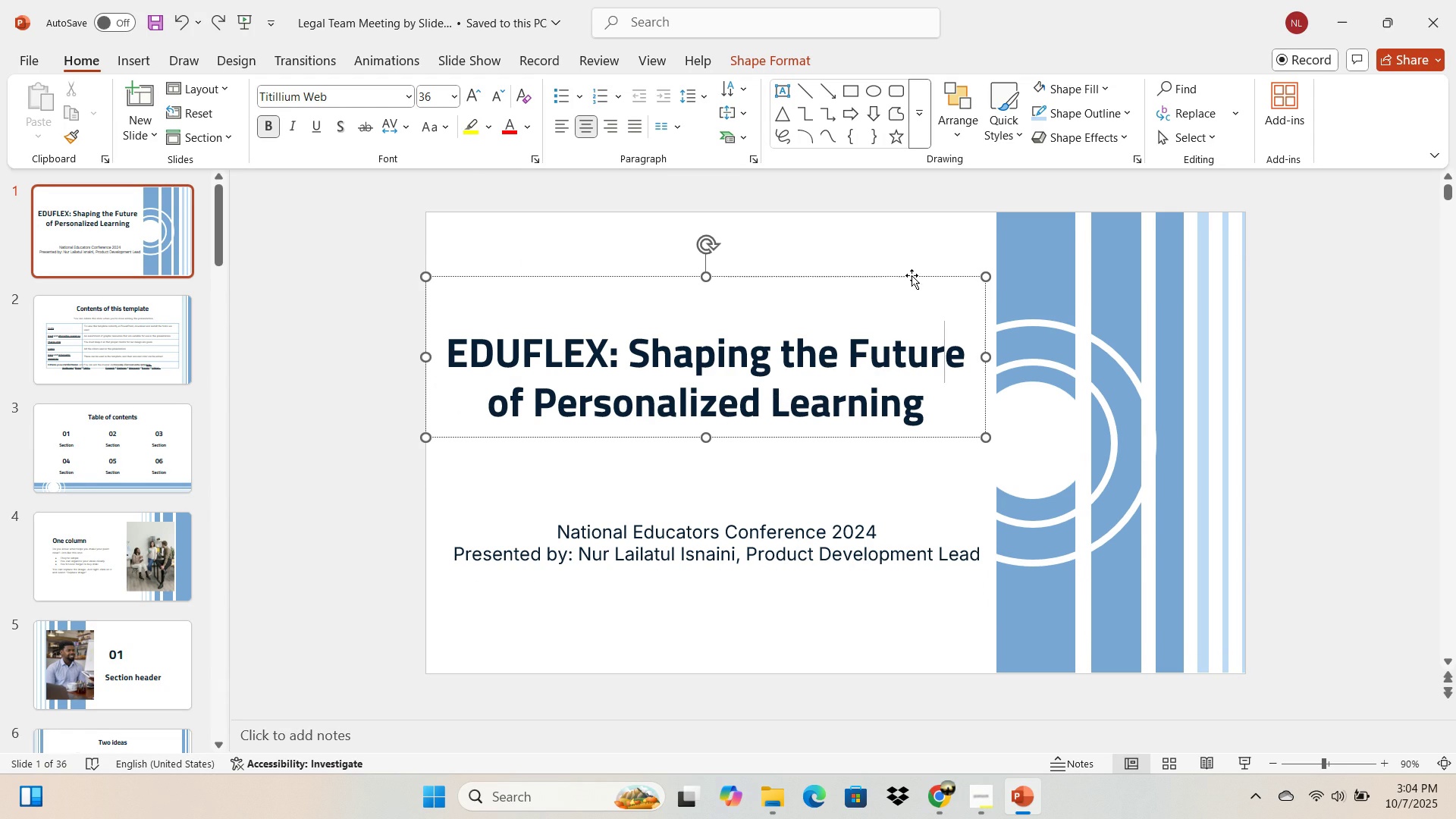 
left_click([912, 275])
 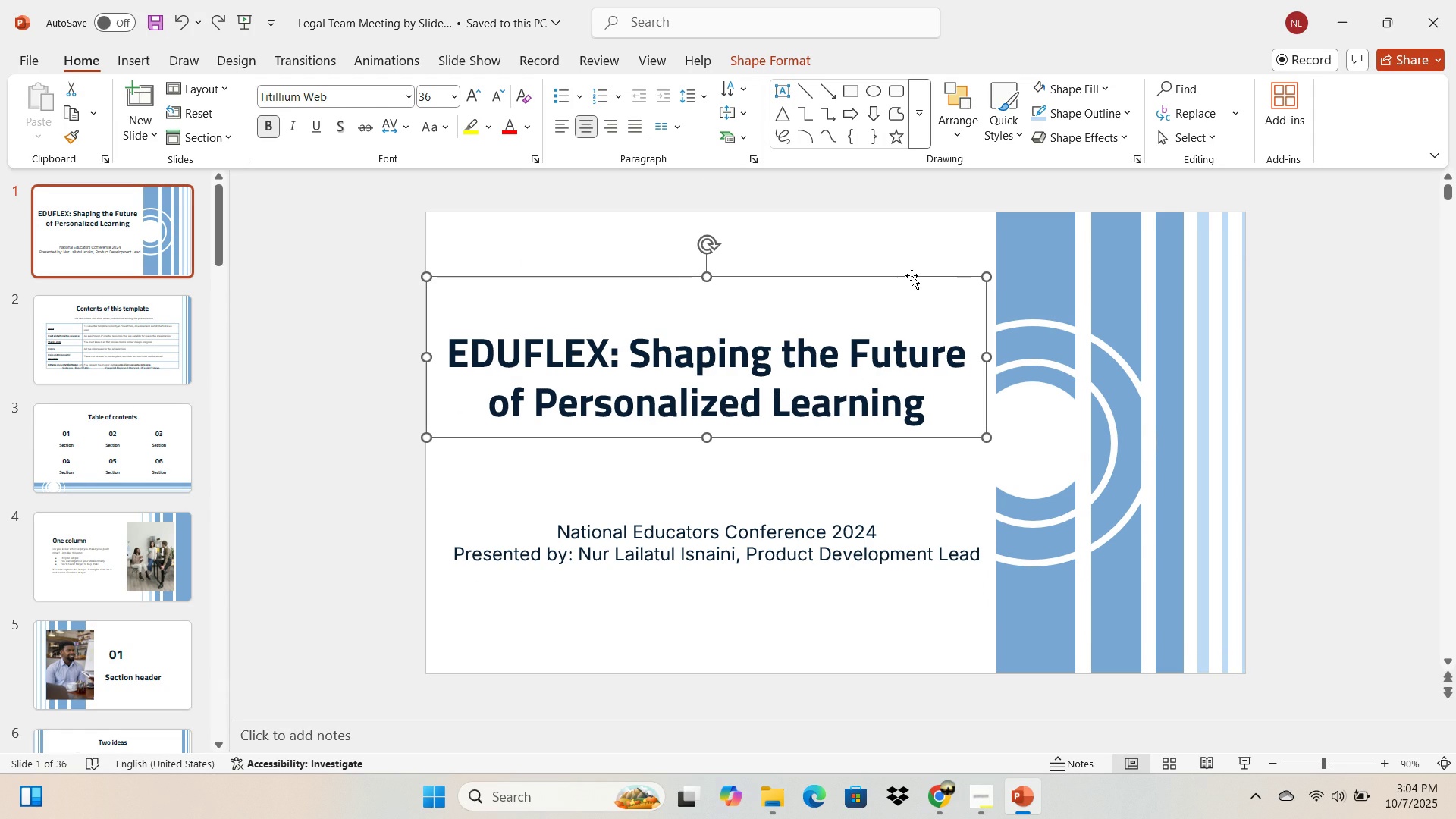 
key(ArrowRight)
 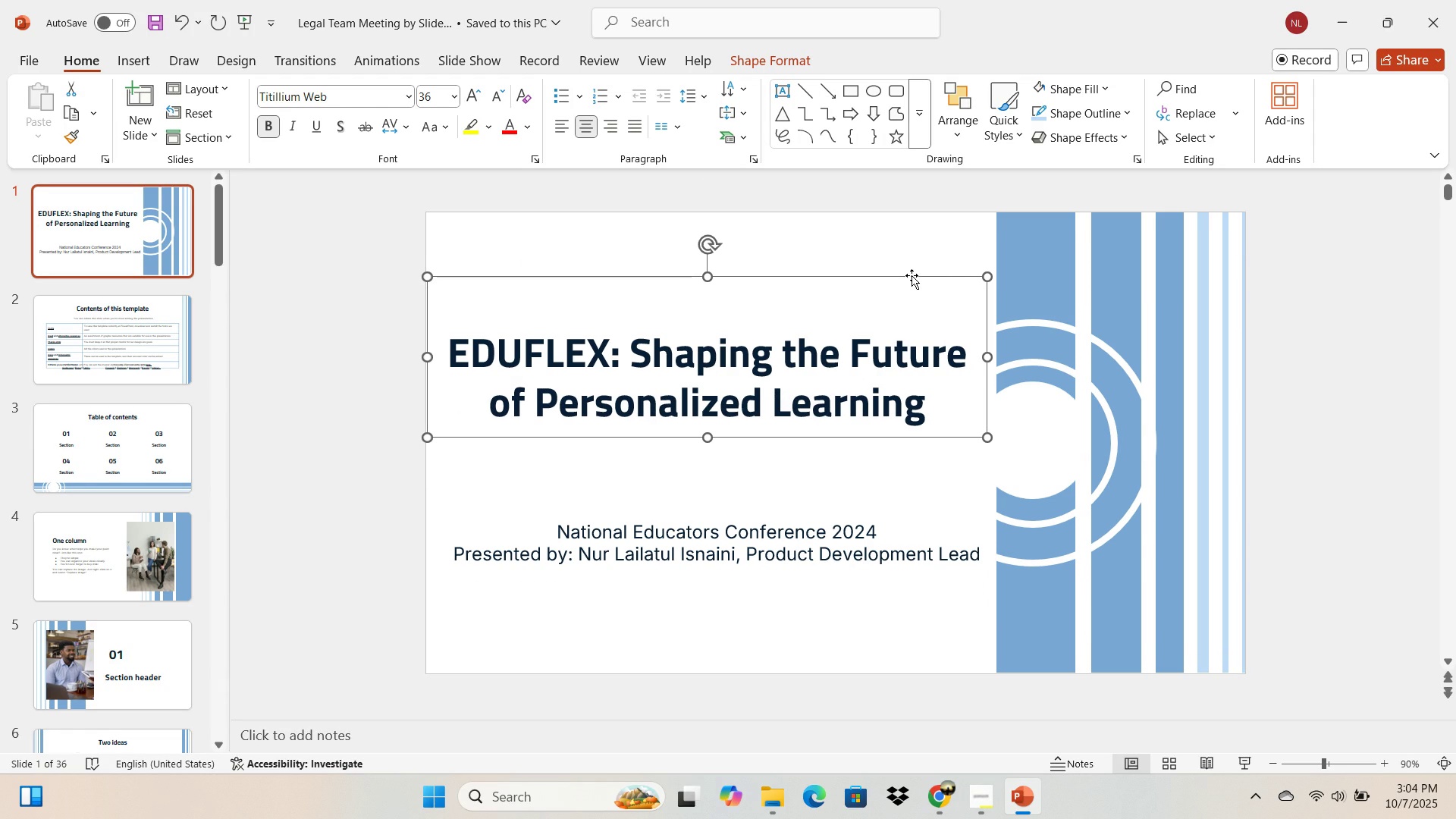 
key(ArrowRight)
 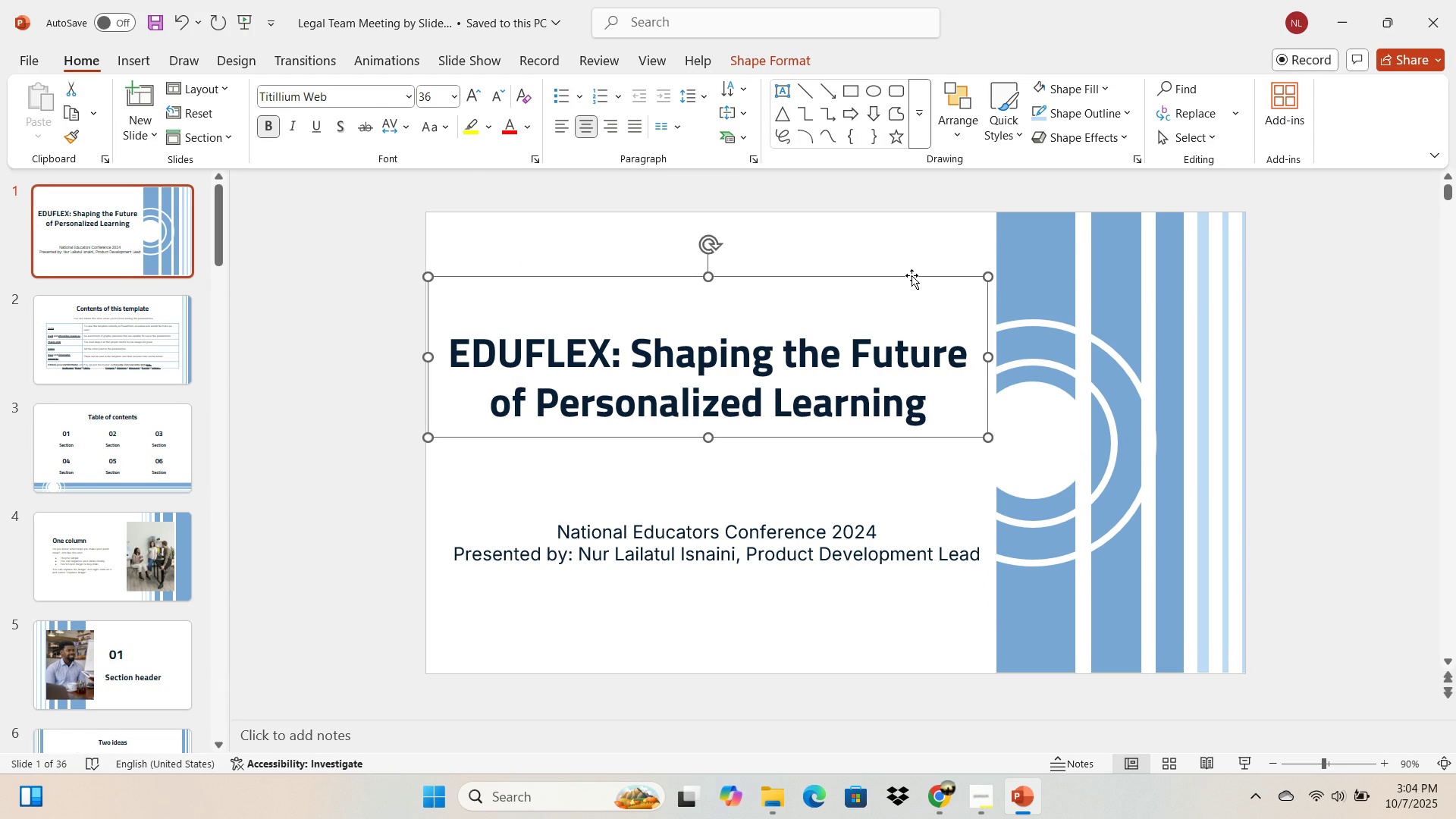 
key(ArrowRight)
 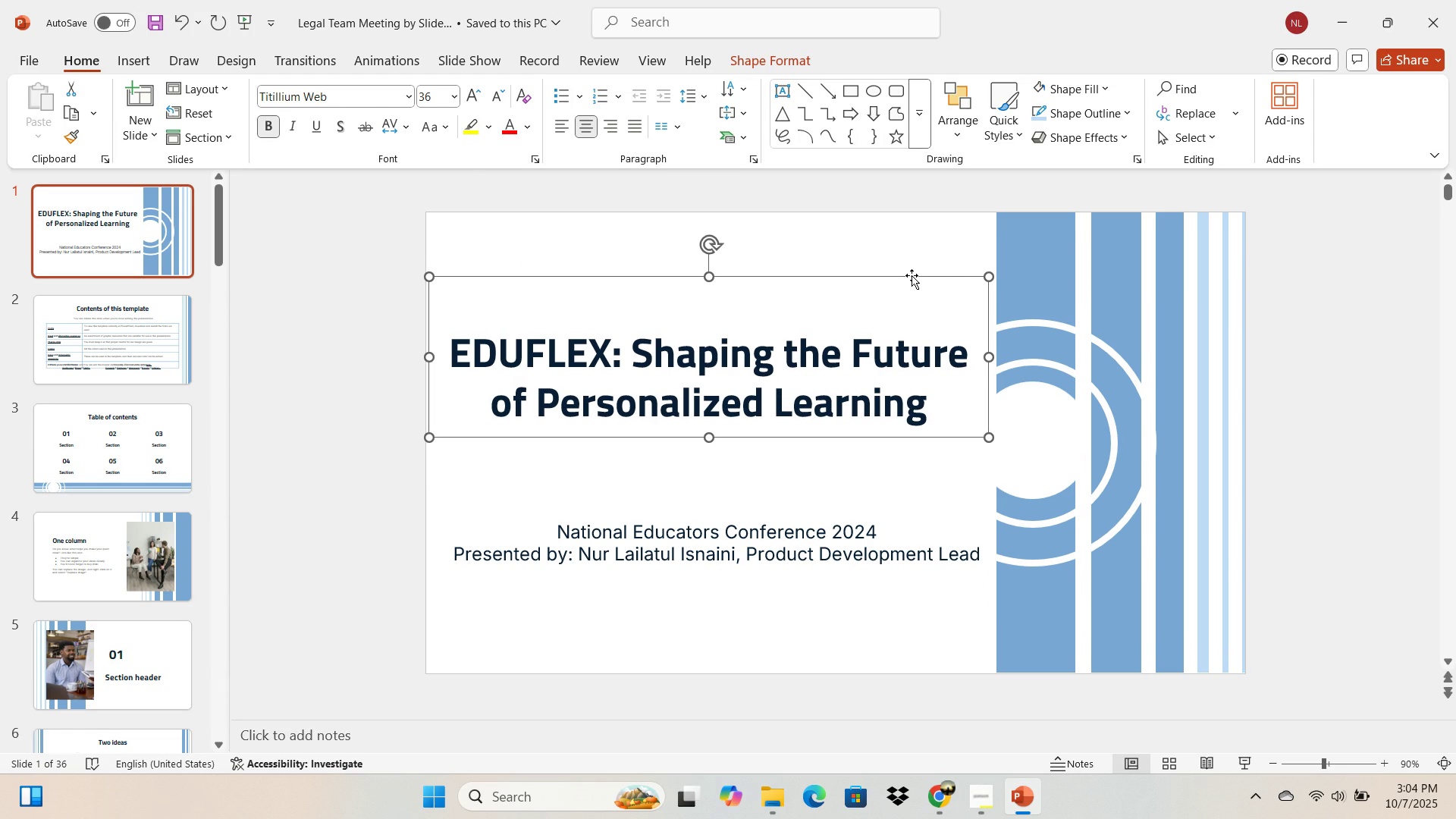 
key(ArrowRight)
 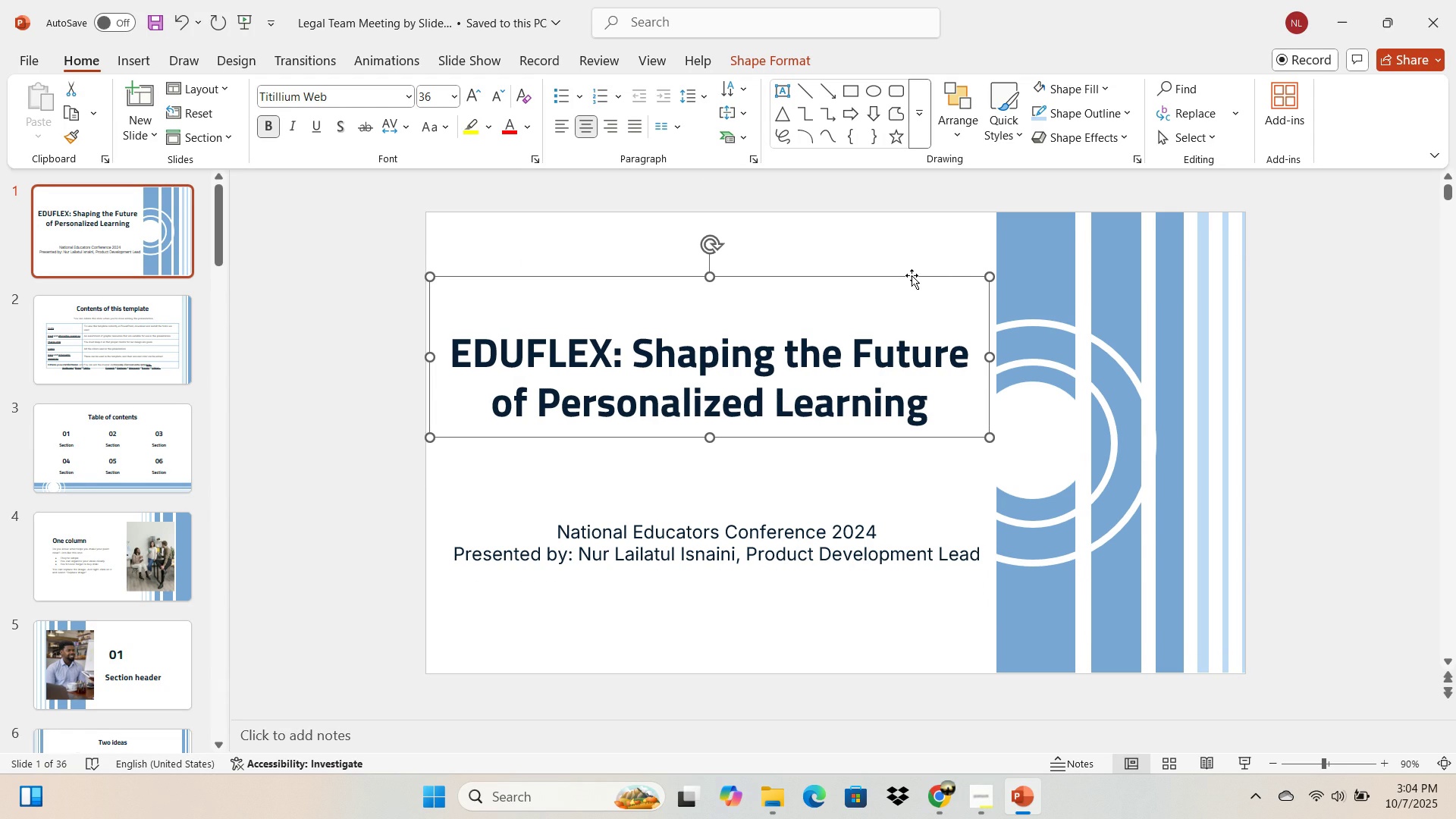 
key(ArrowRight)
 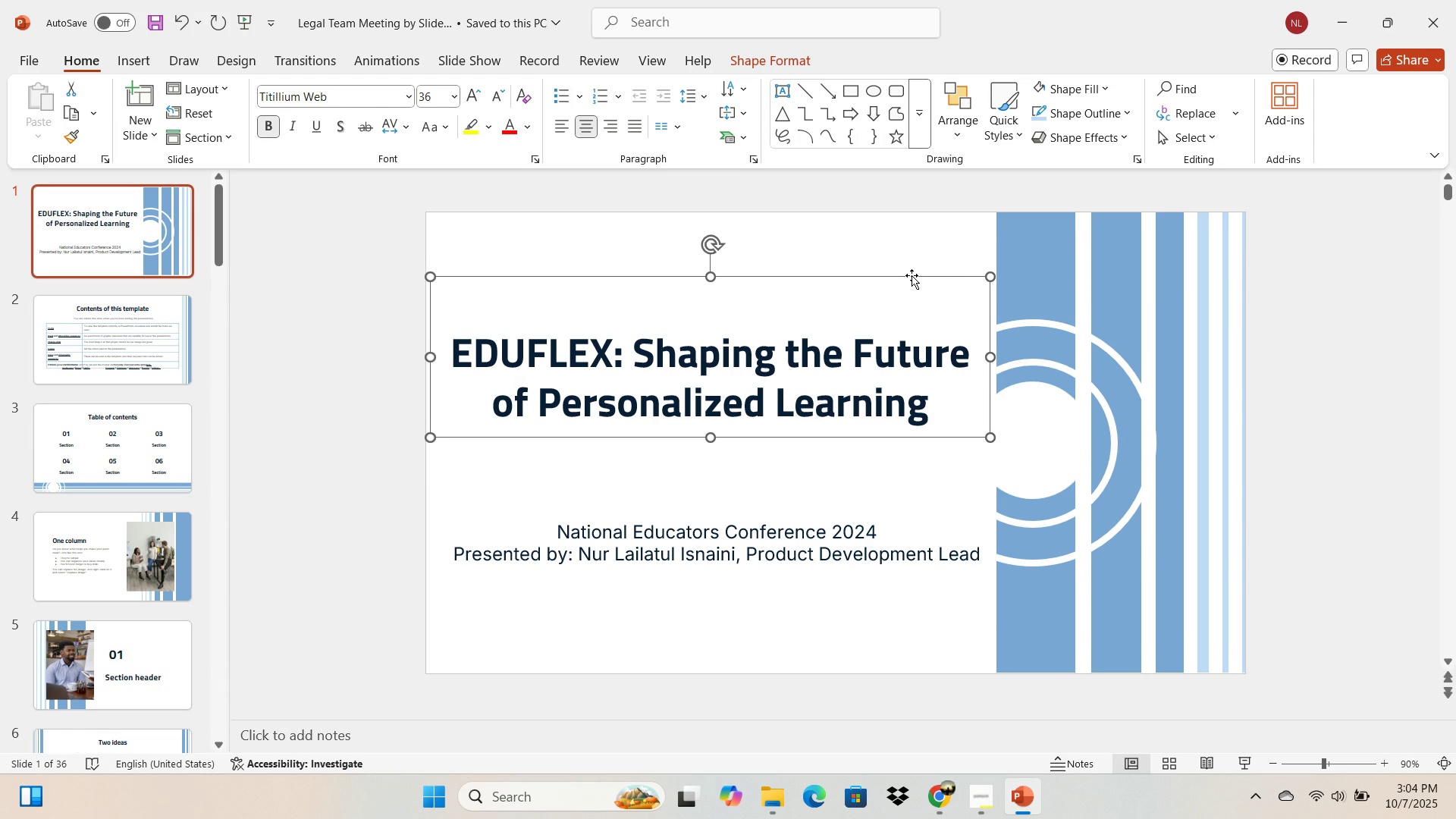 
key(ArrowRight)
 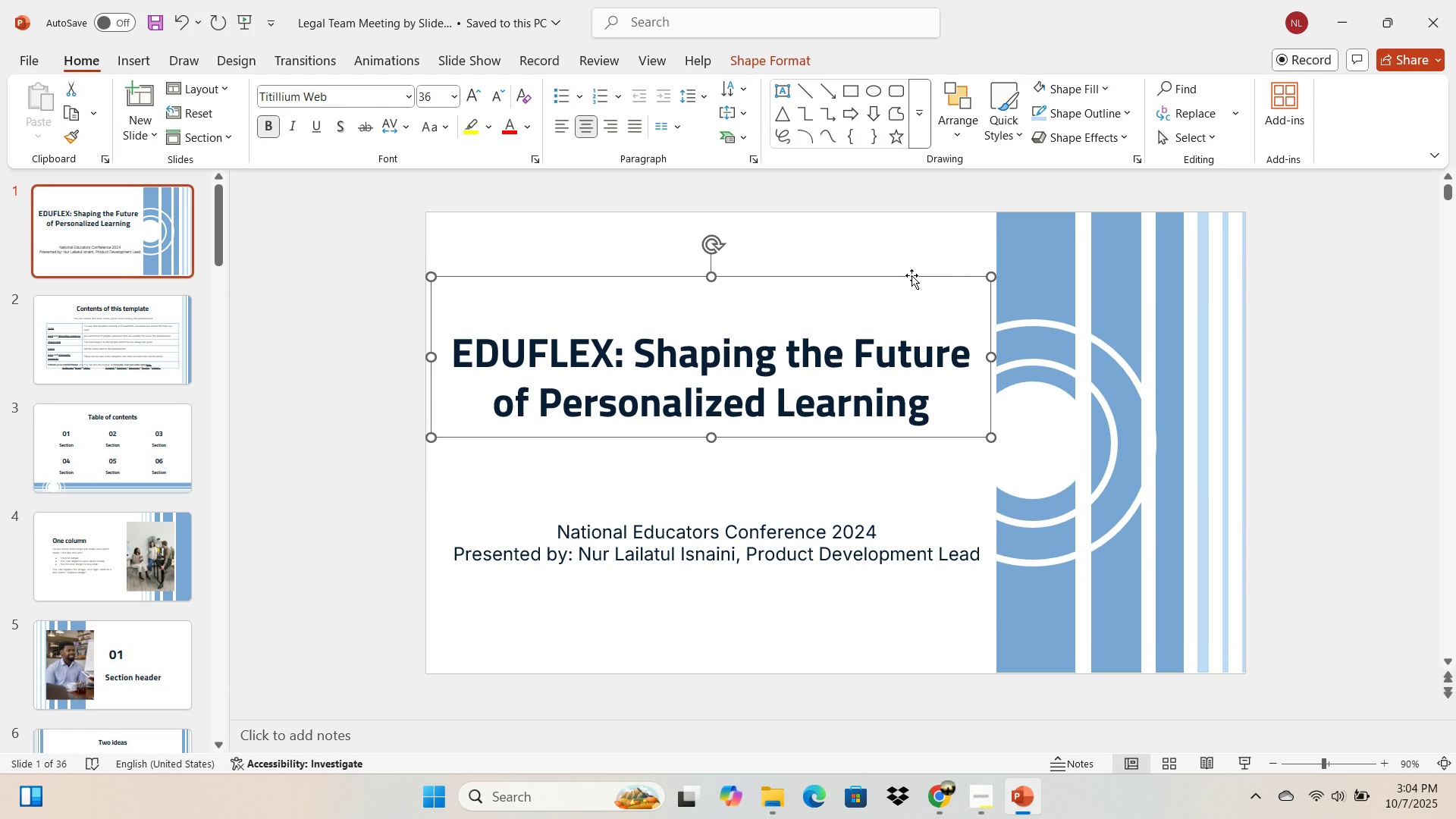 
key(ArrowRight)
 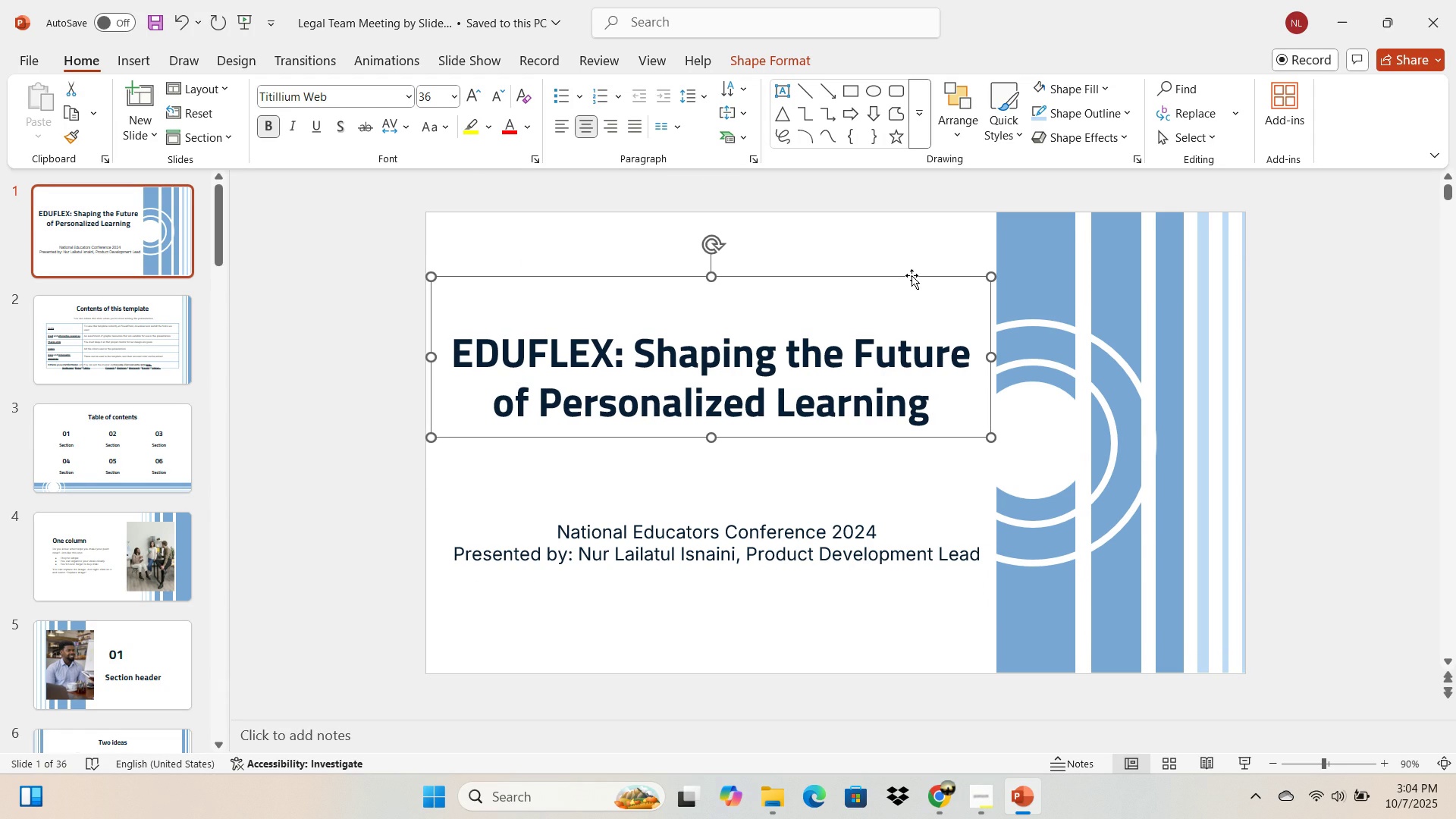 
key(ArrowRight)
 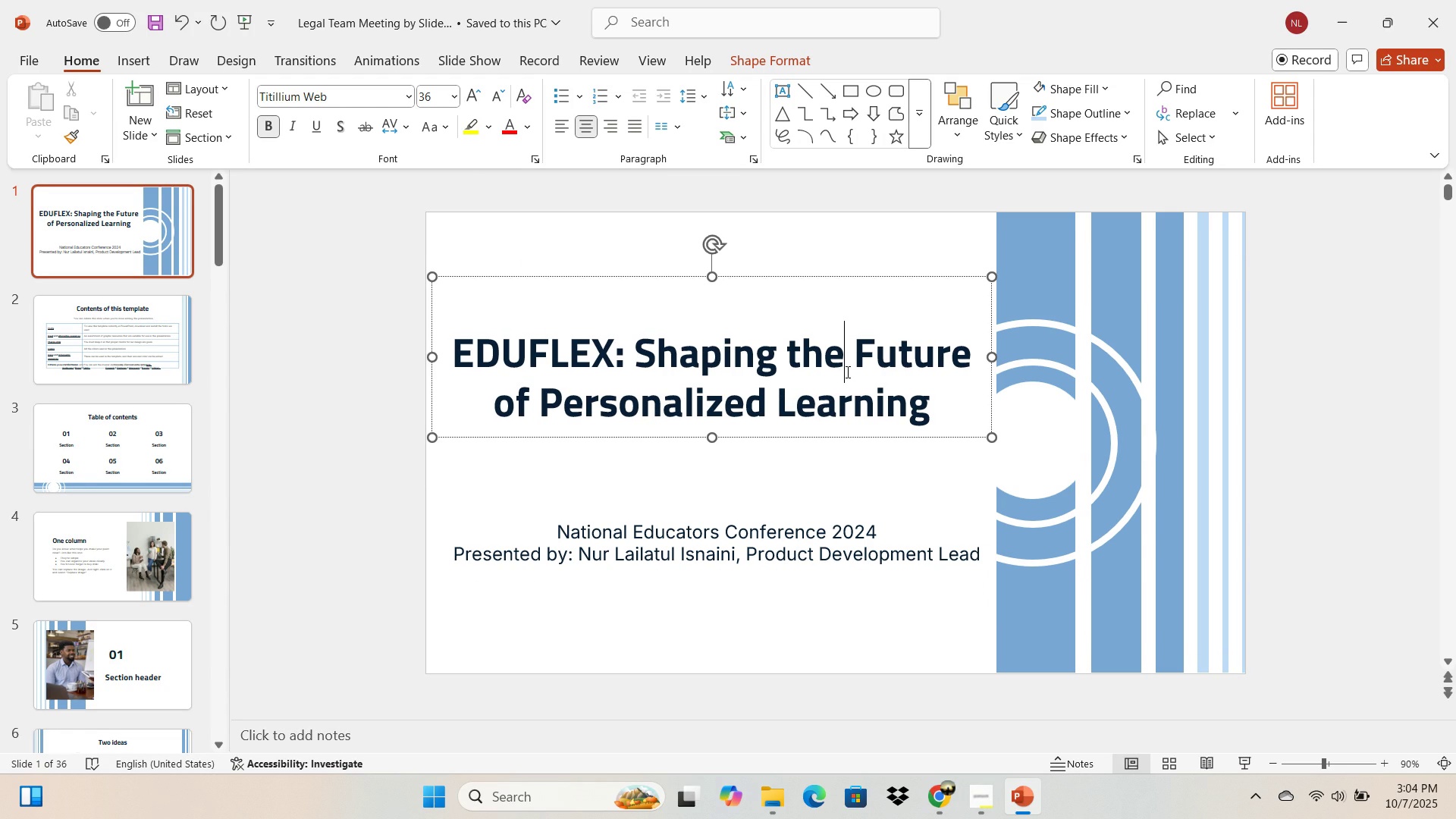 
left_click([846, 372])